 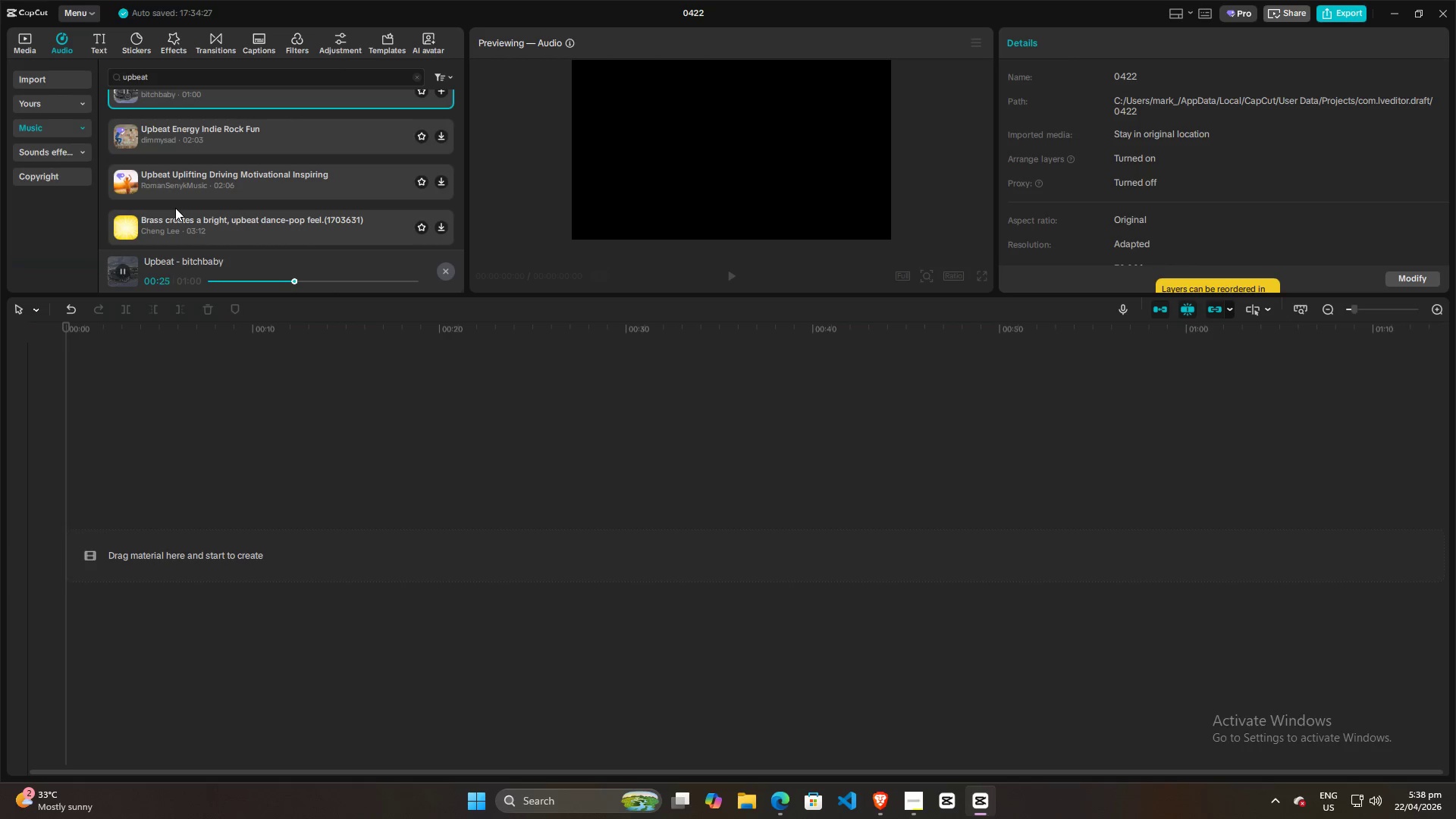 
left_click([127, 177])
 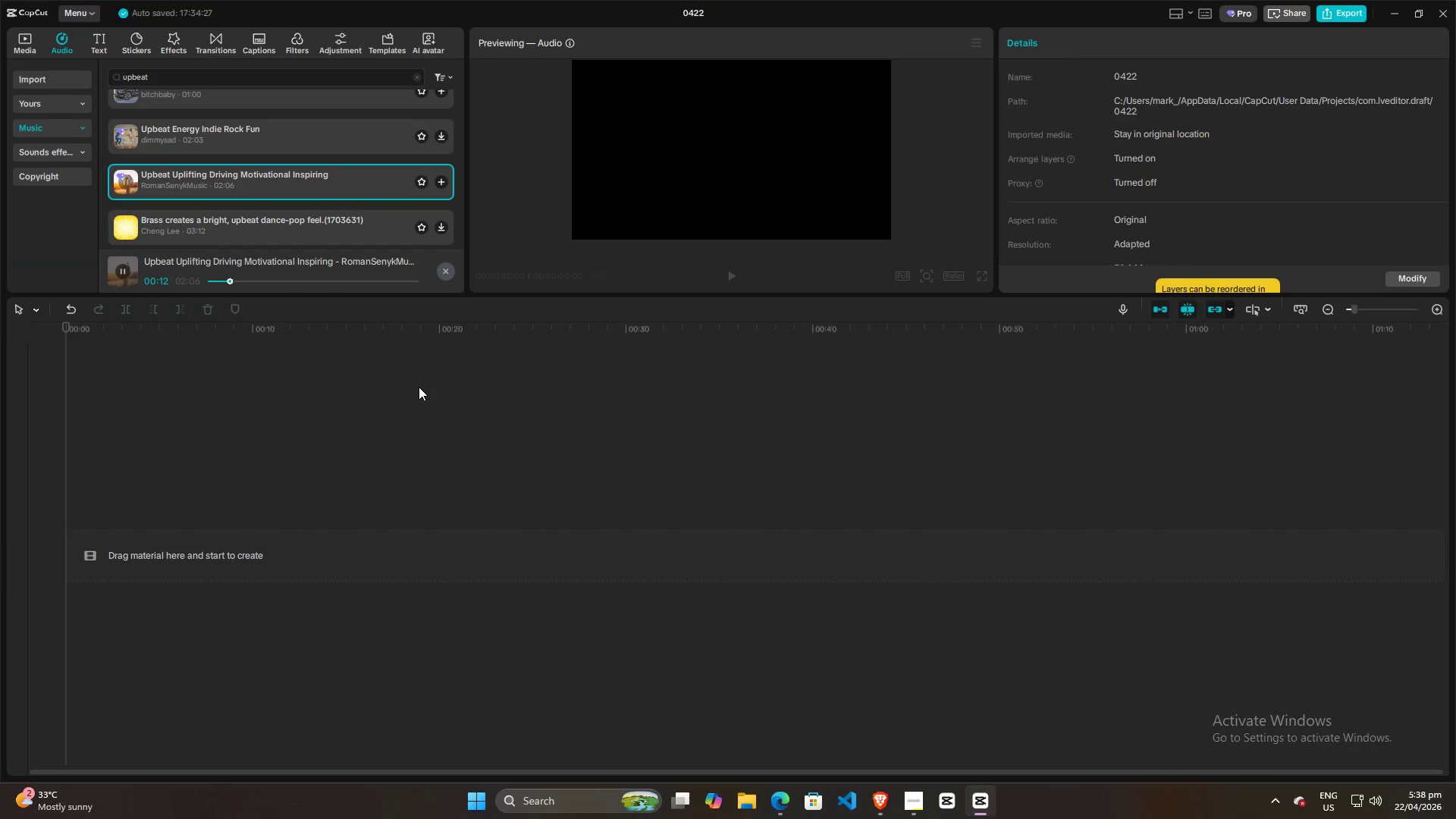 
wait(17.59)
 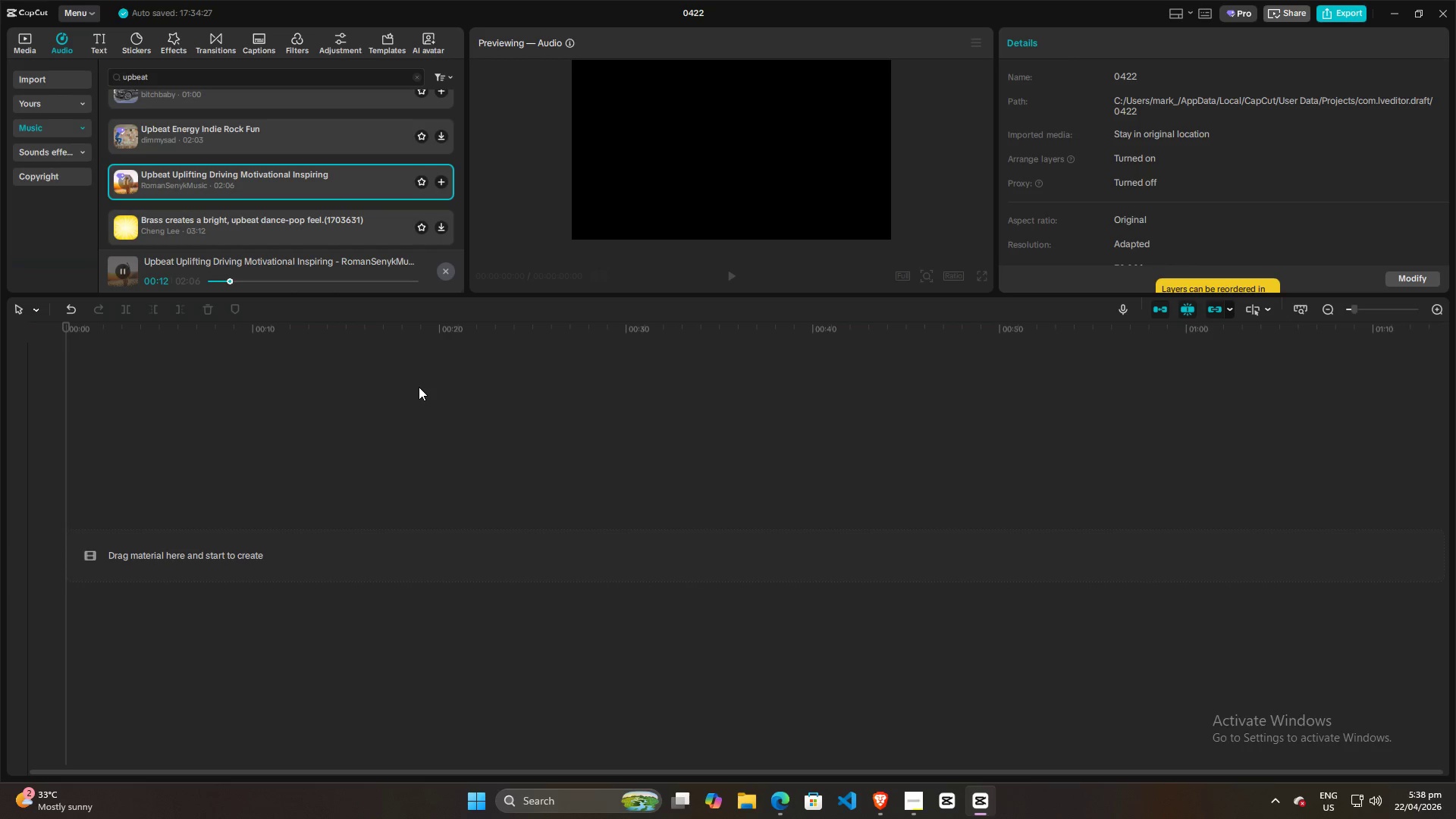 
left_click([422, 184])
 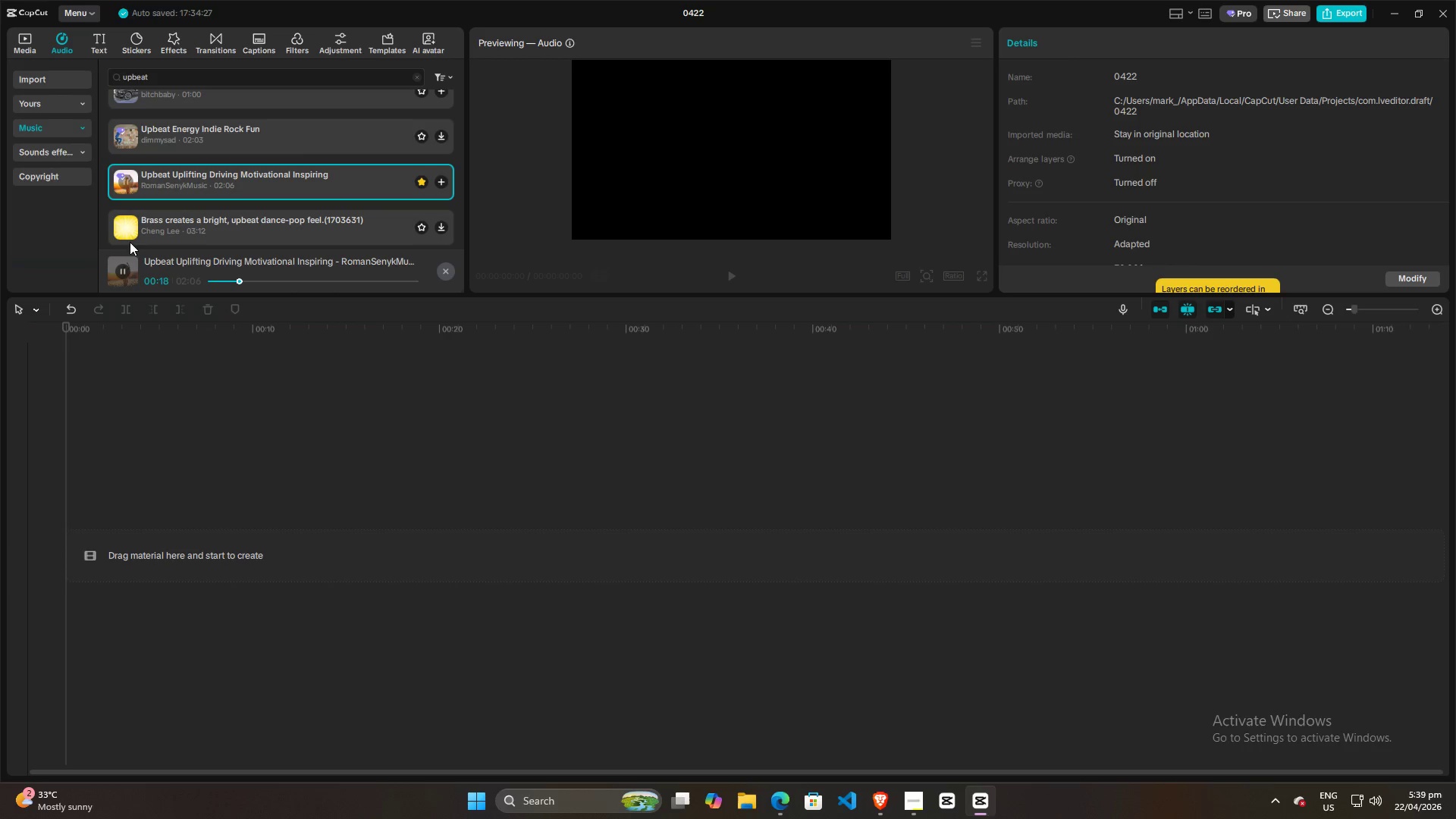 
left_click([123, 226])
 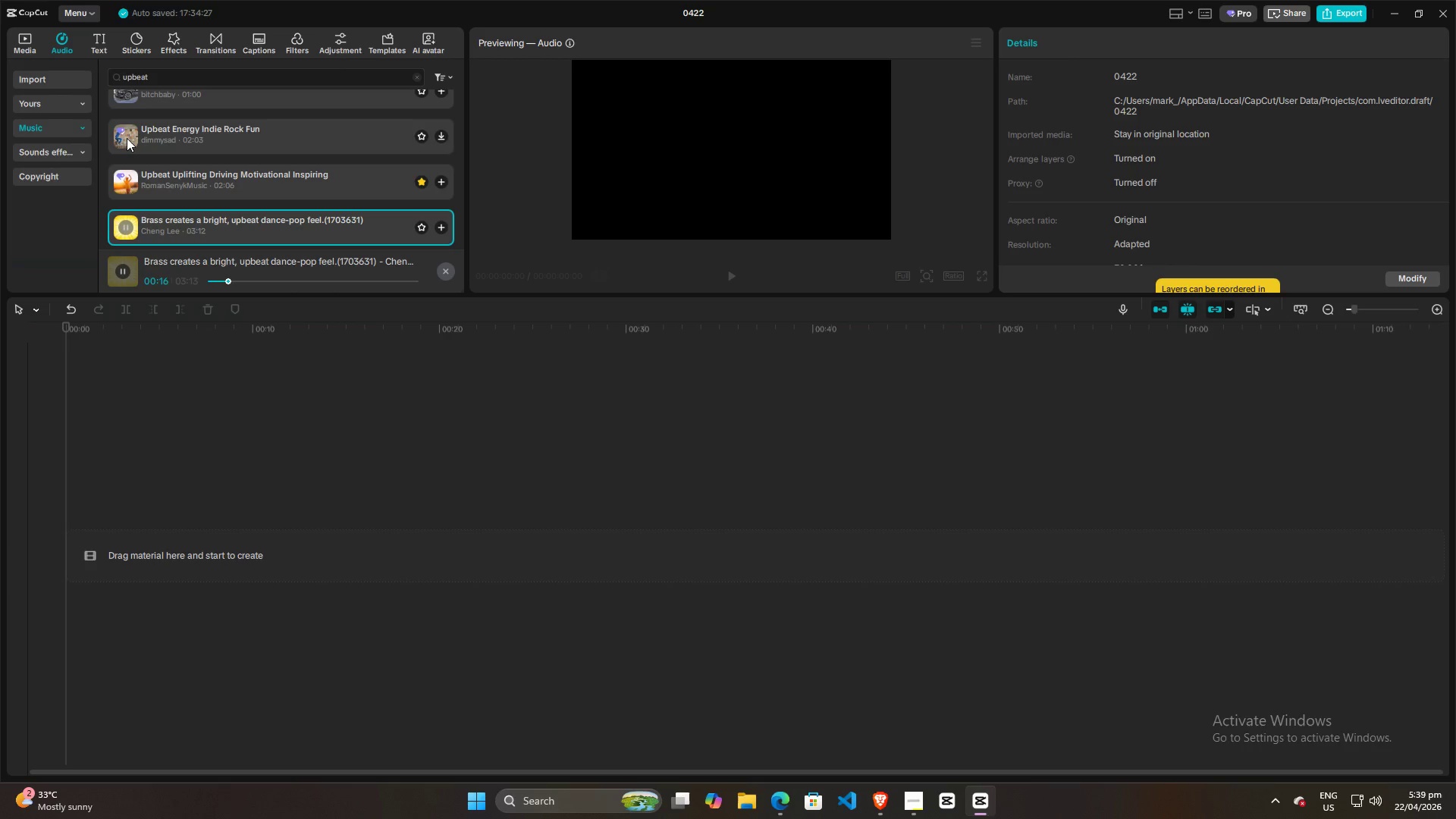 
wait(22.12)
 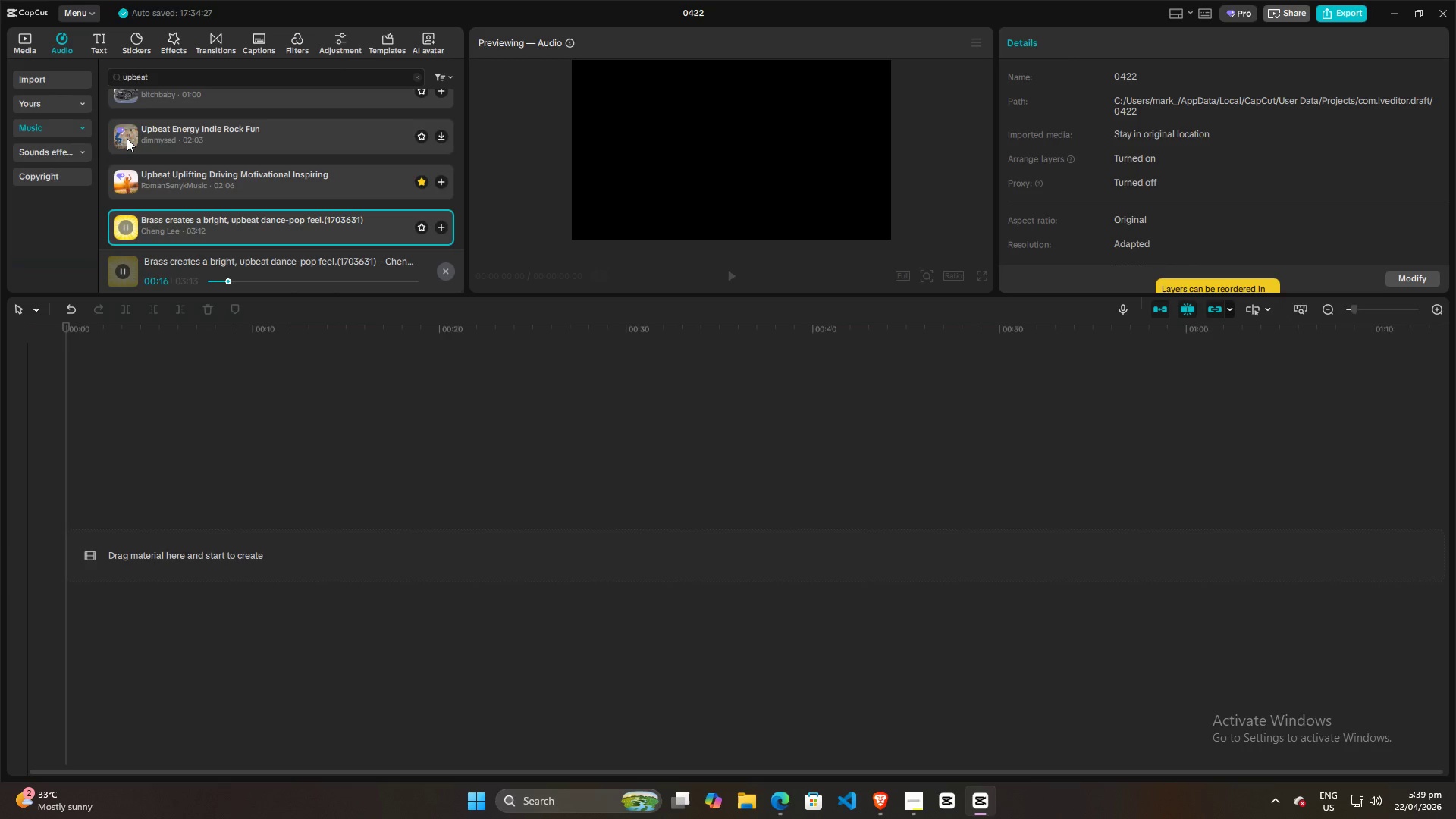 
left_click([127, 138])
 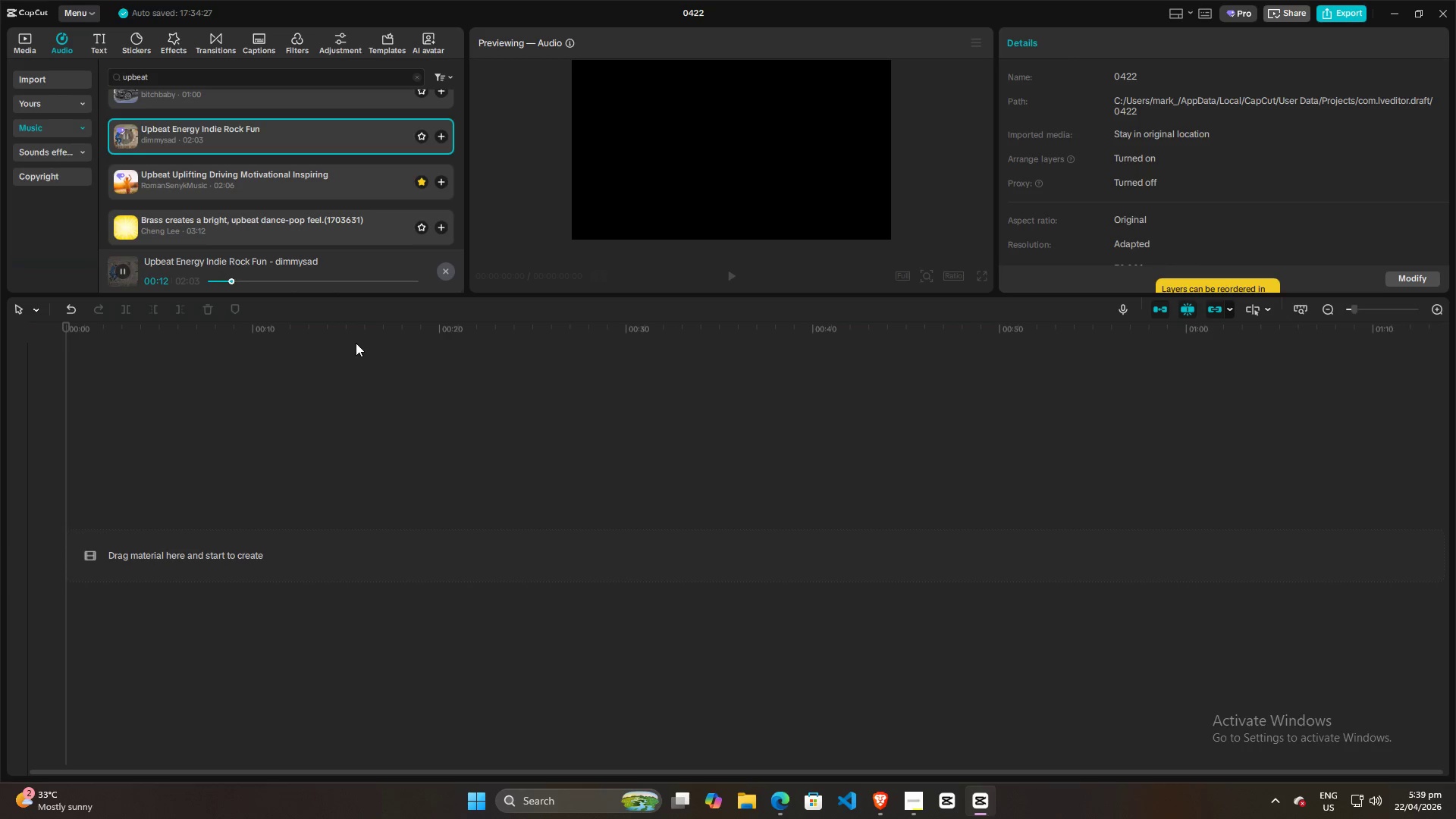 
wait(18.06)
 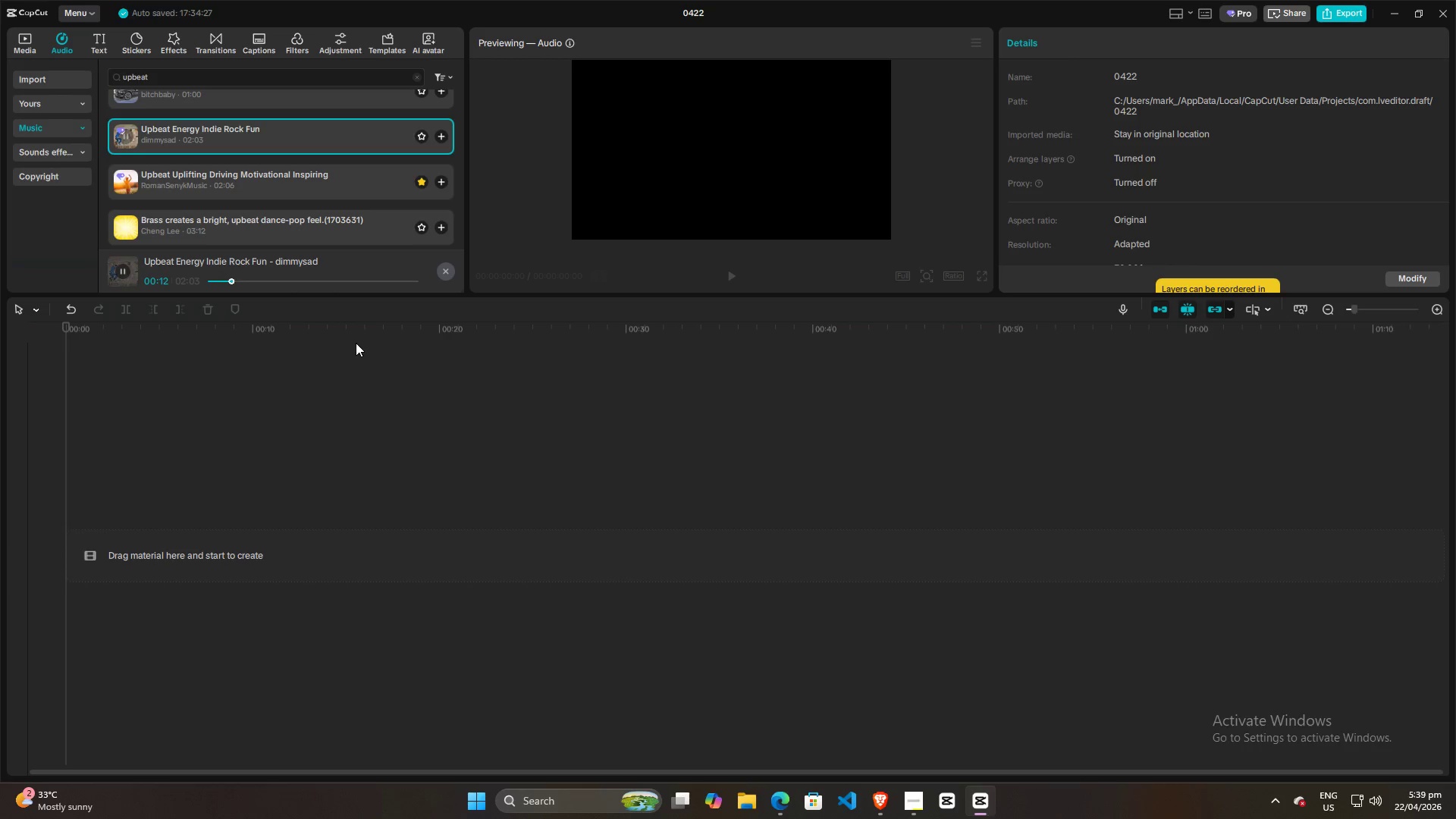 
left_click([909, 794])